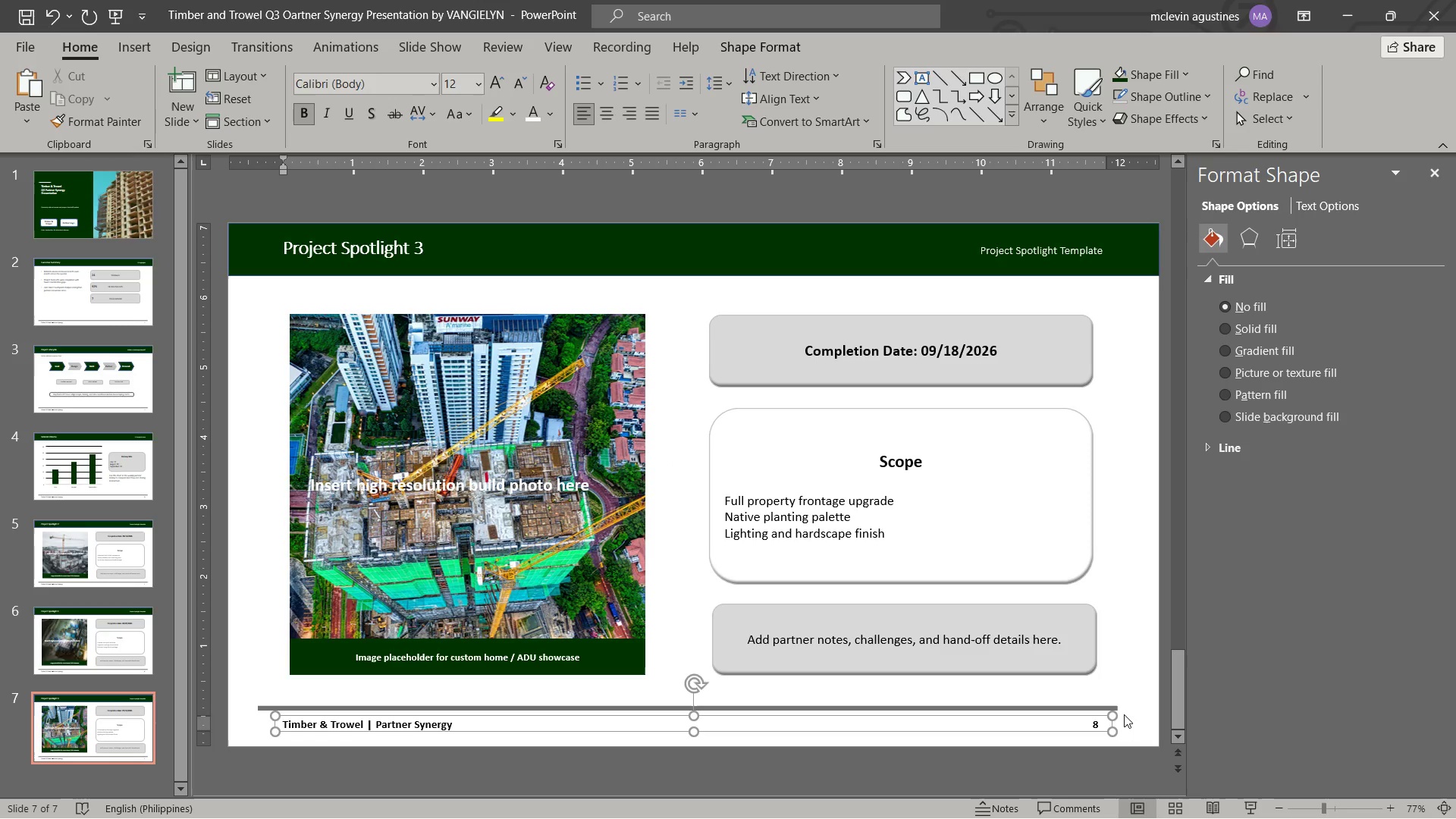 
key(Escape)
 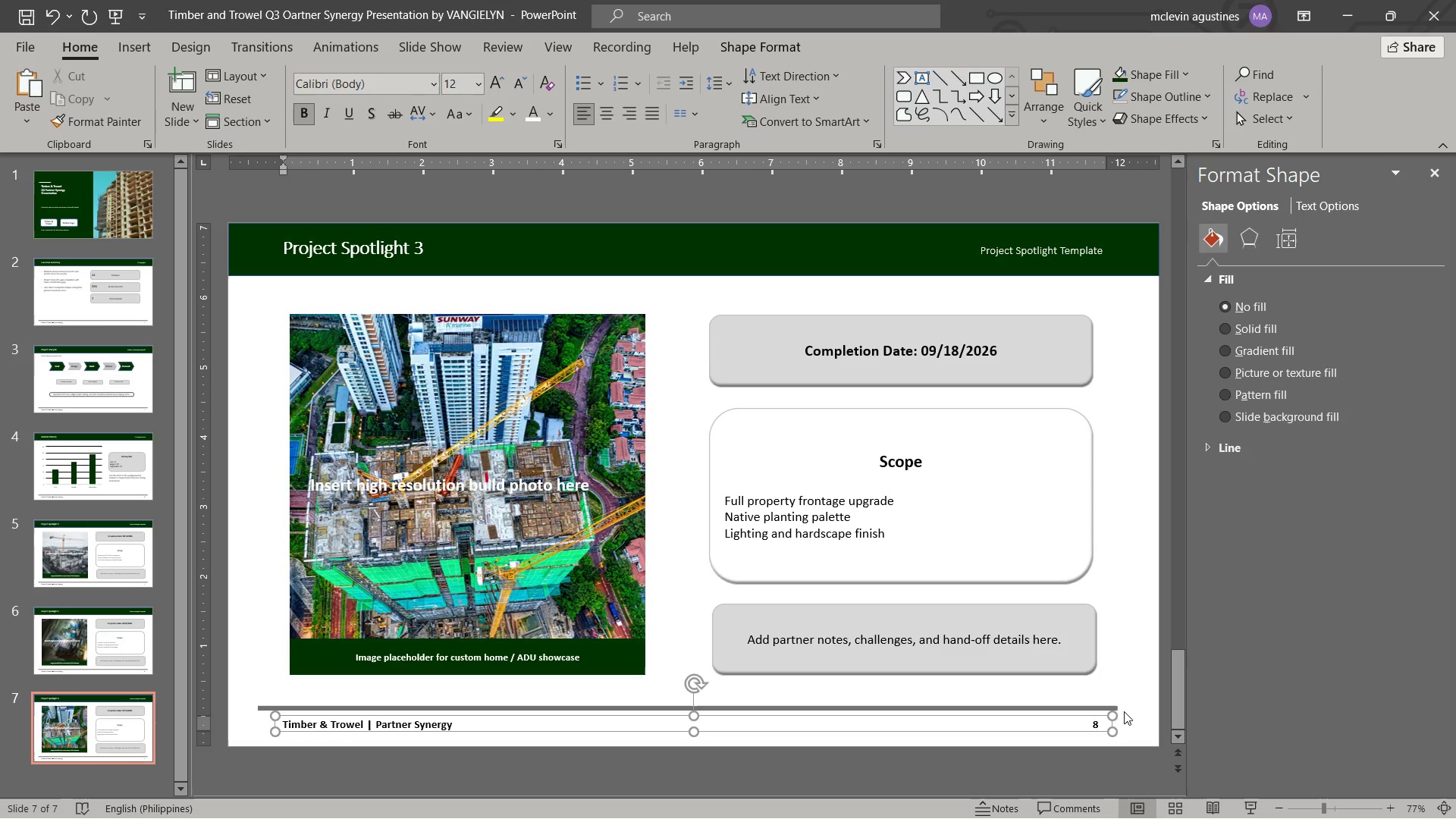 
key(Escape)
 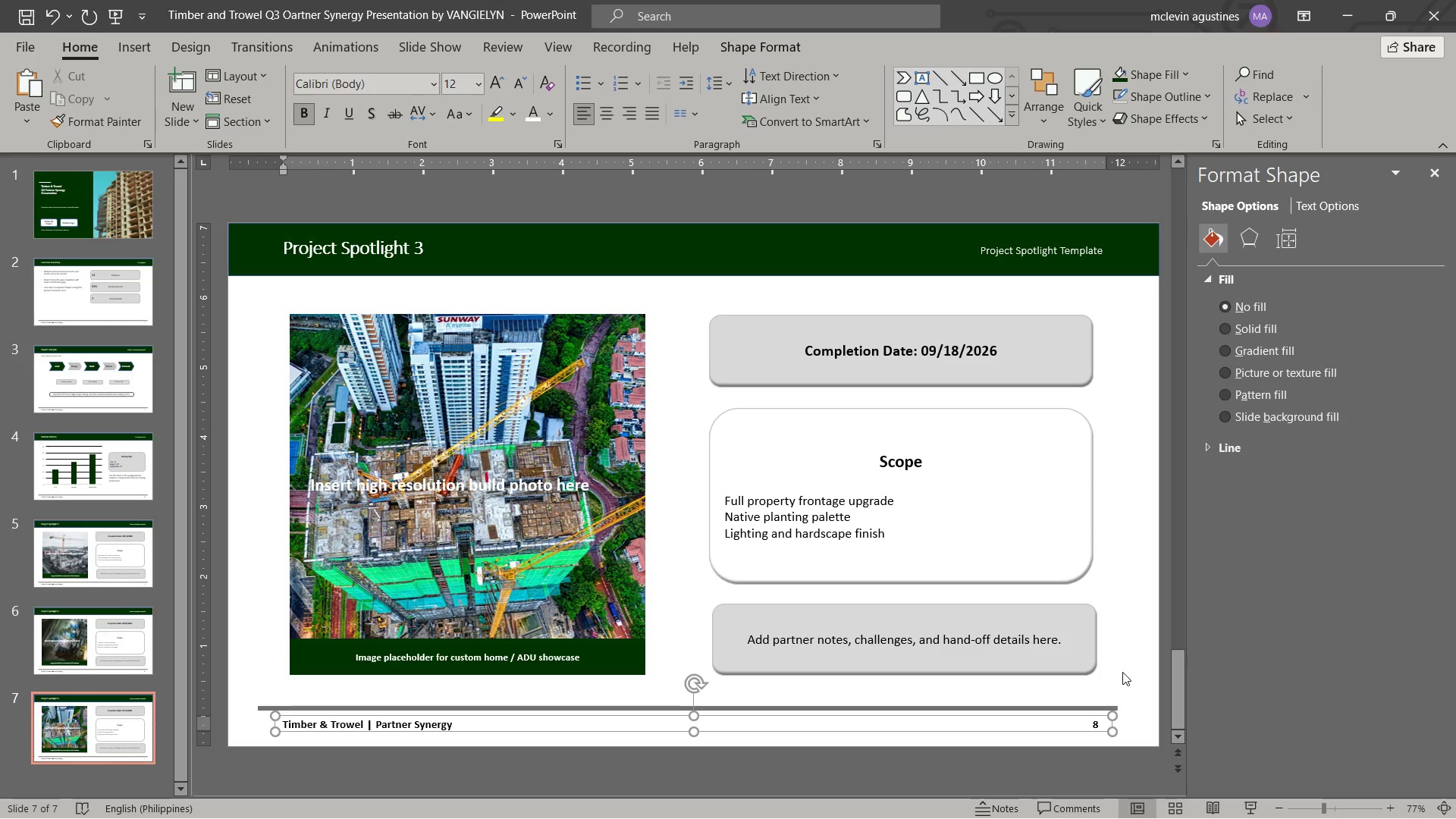 
key(Control+S)
 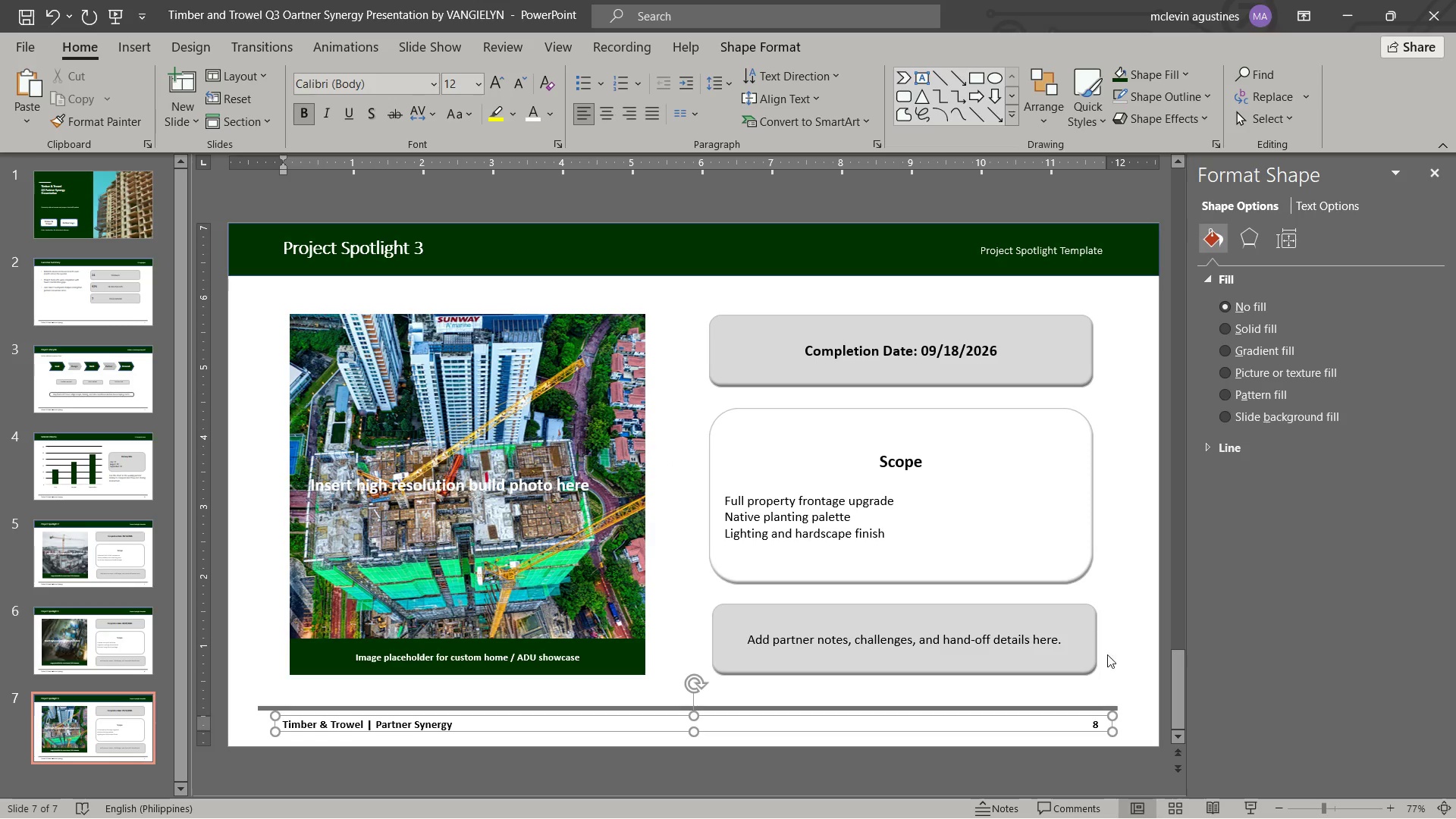 
key(Alt+Tab)
 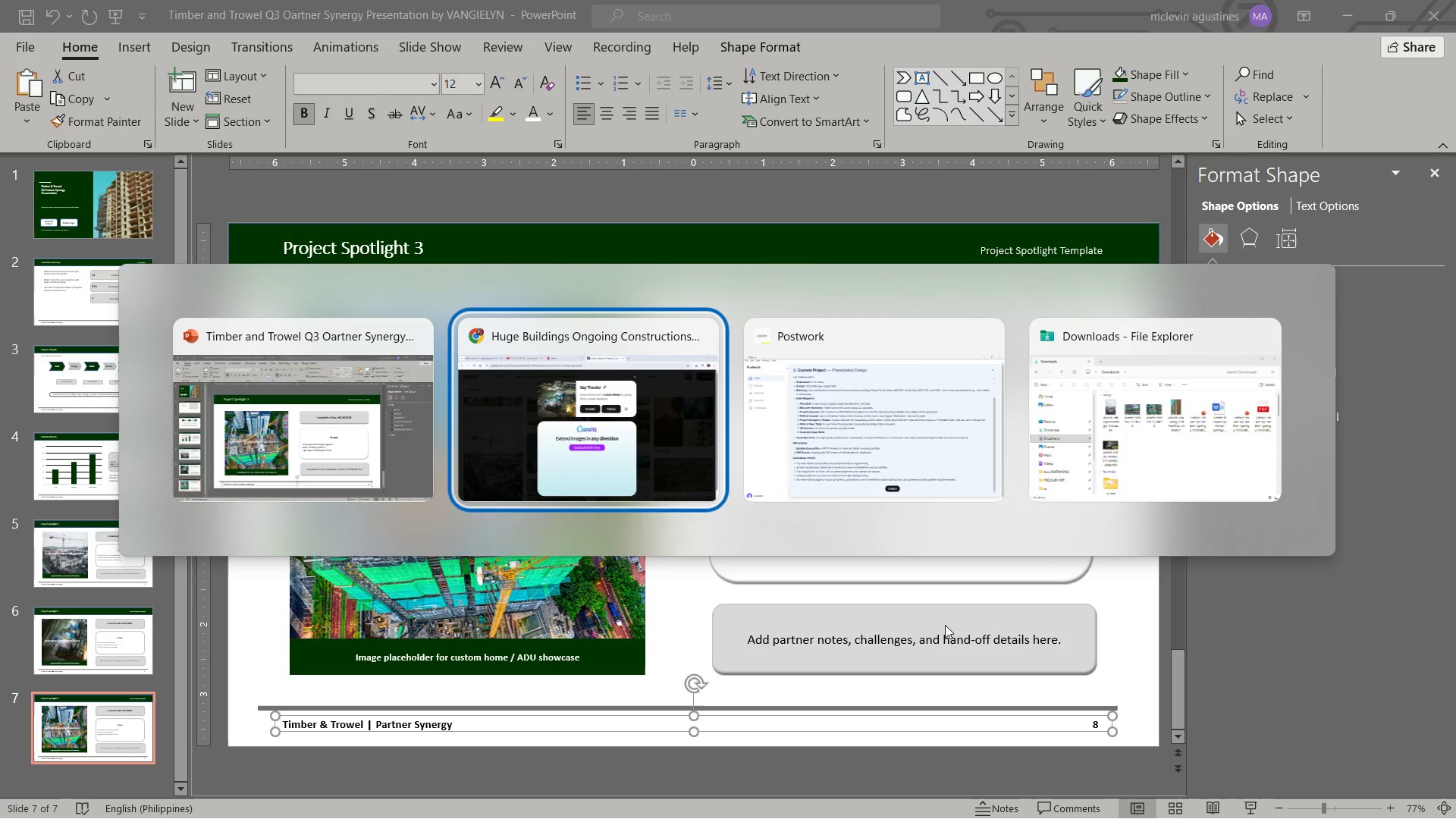 
key(Alt+Tab)